 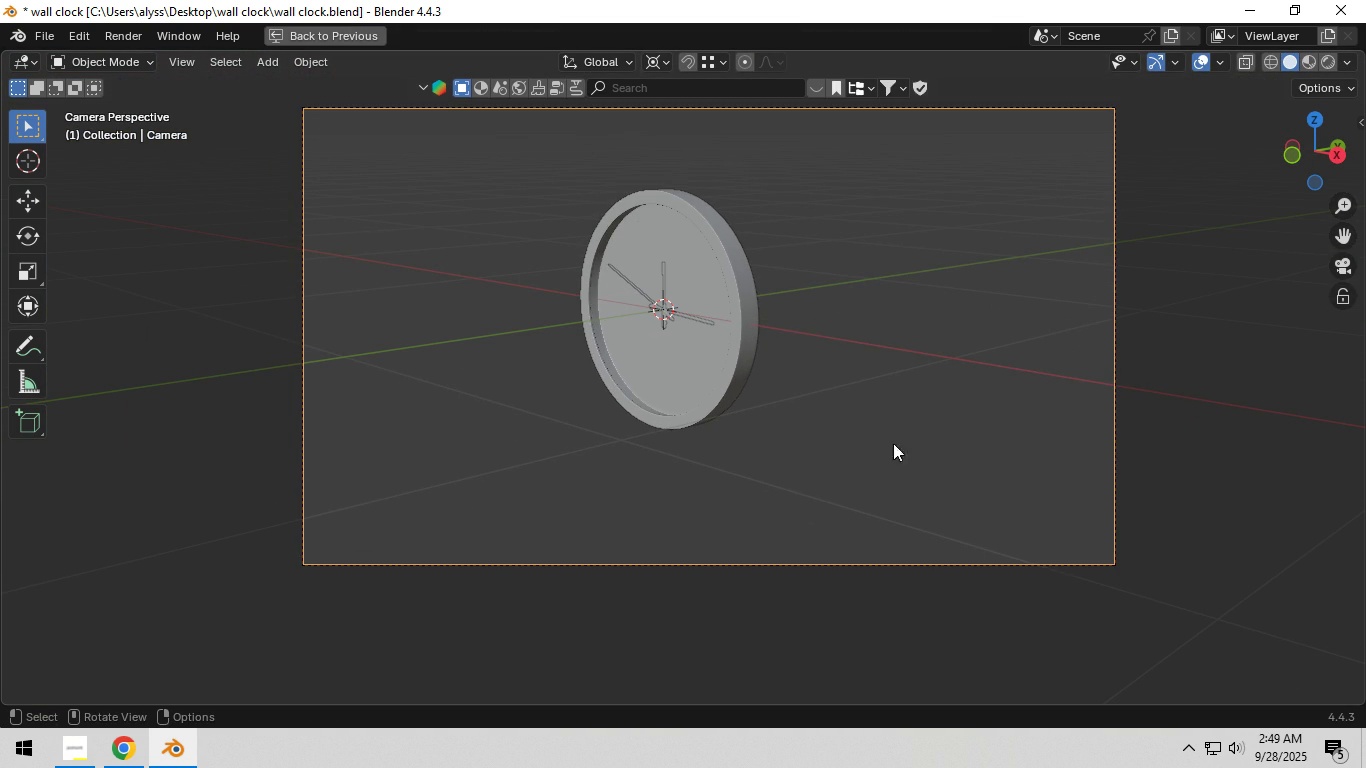 
scroll: coordinate [596, 415], scroll_direction: down, amount: 6.0
 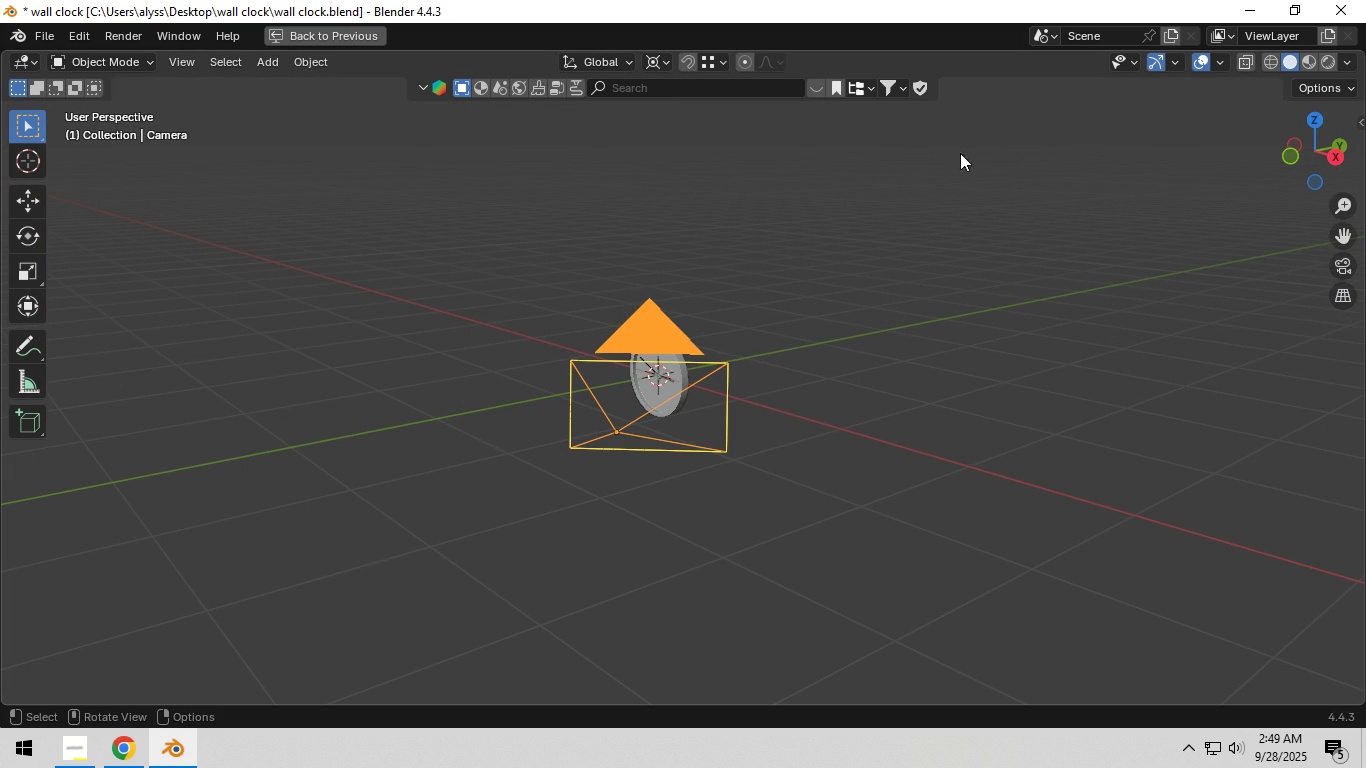 
left_click([353, 40])
 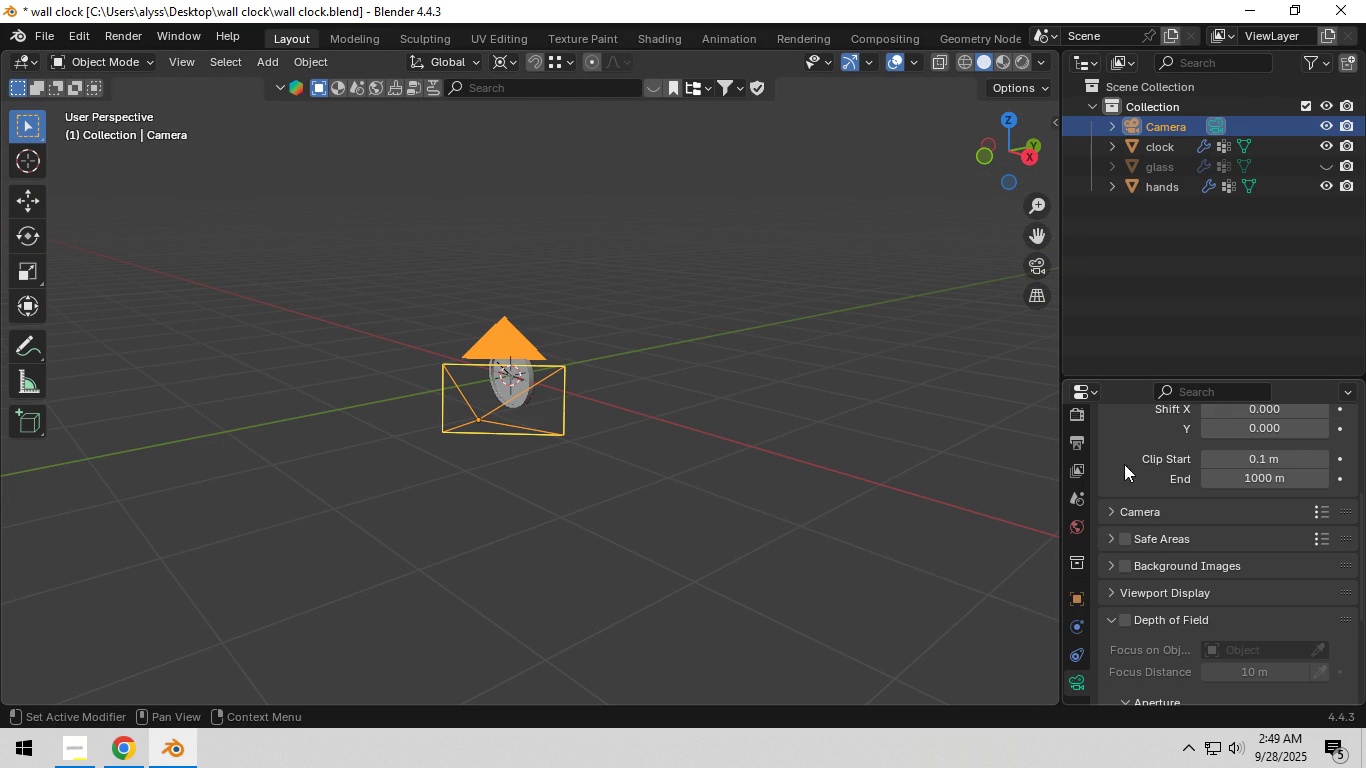 
scroll: coordinate [1116, 560], scroll_direction: up, amount: 4.0
 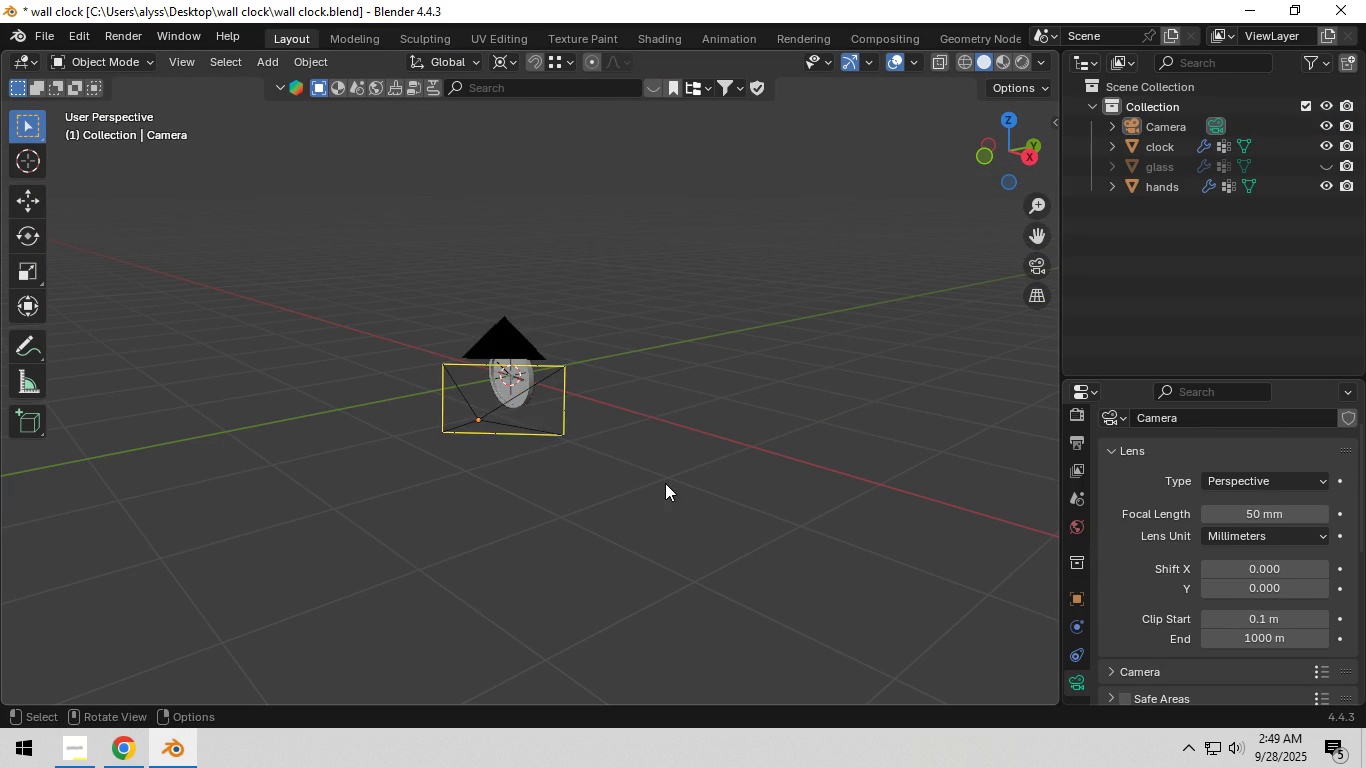 